 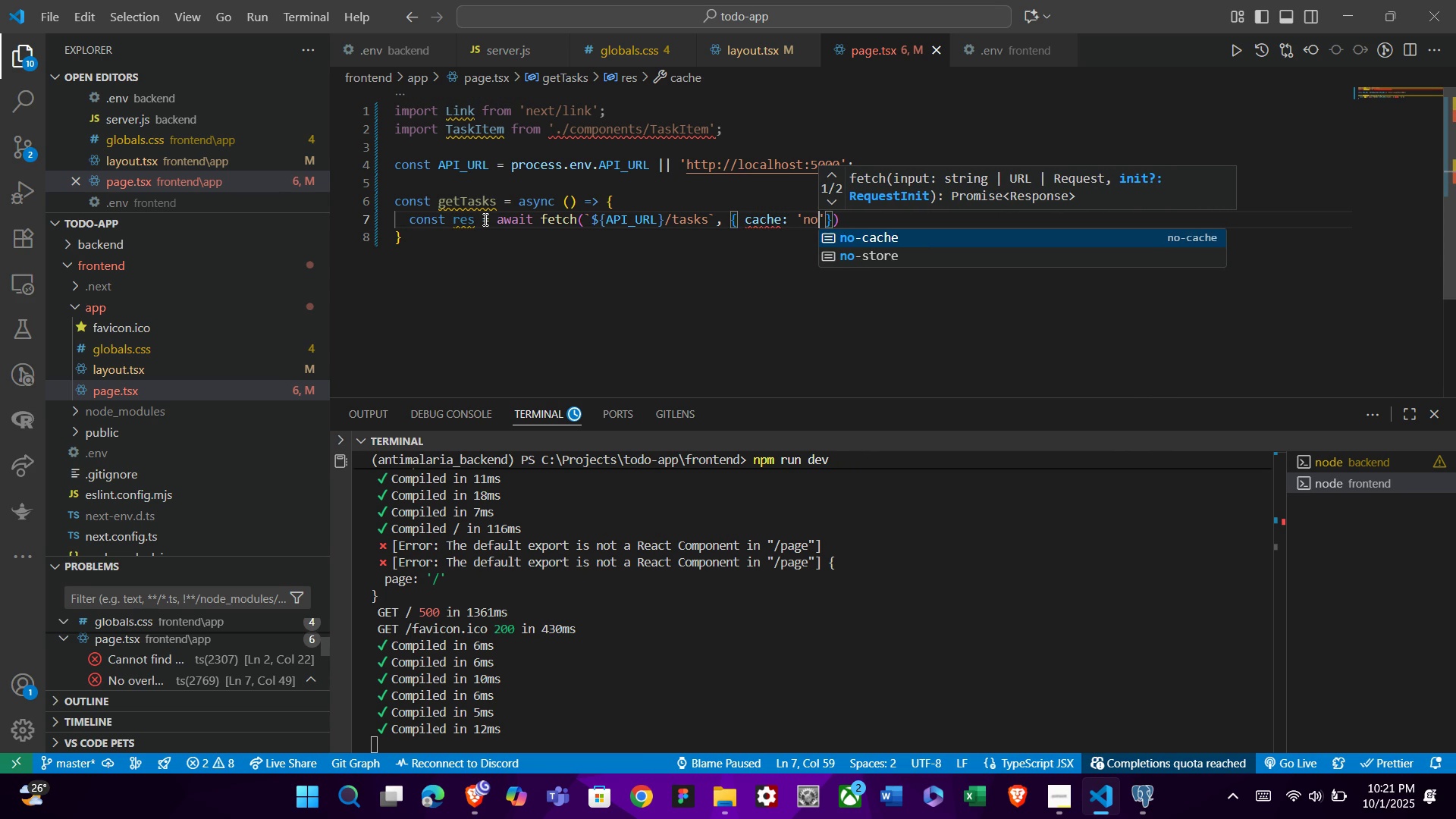 
key(ArrowDown)
 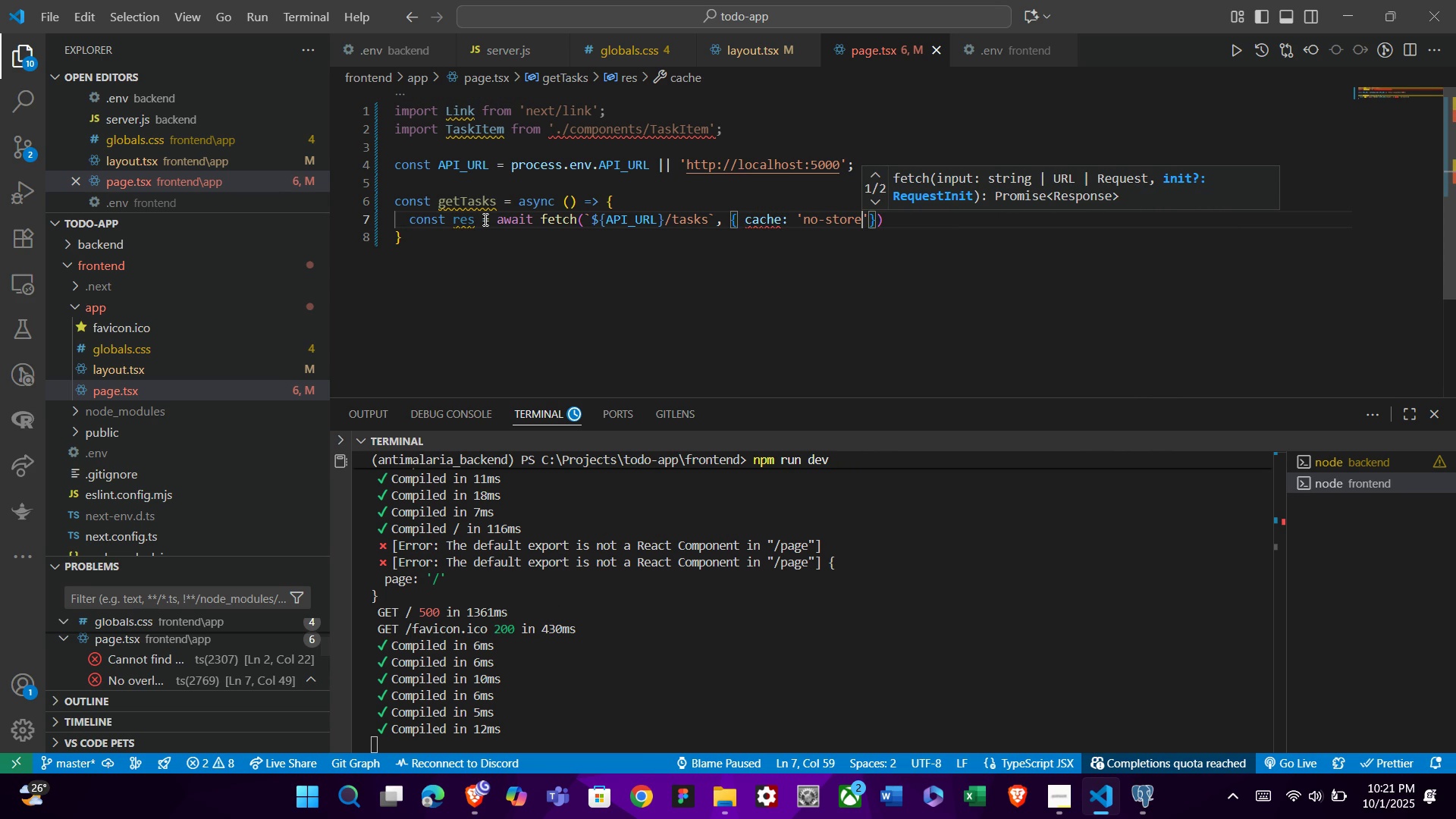 
key(Enter)
 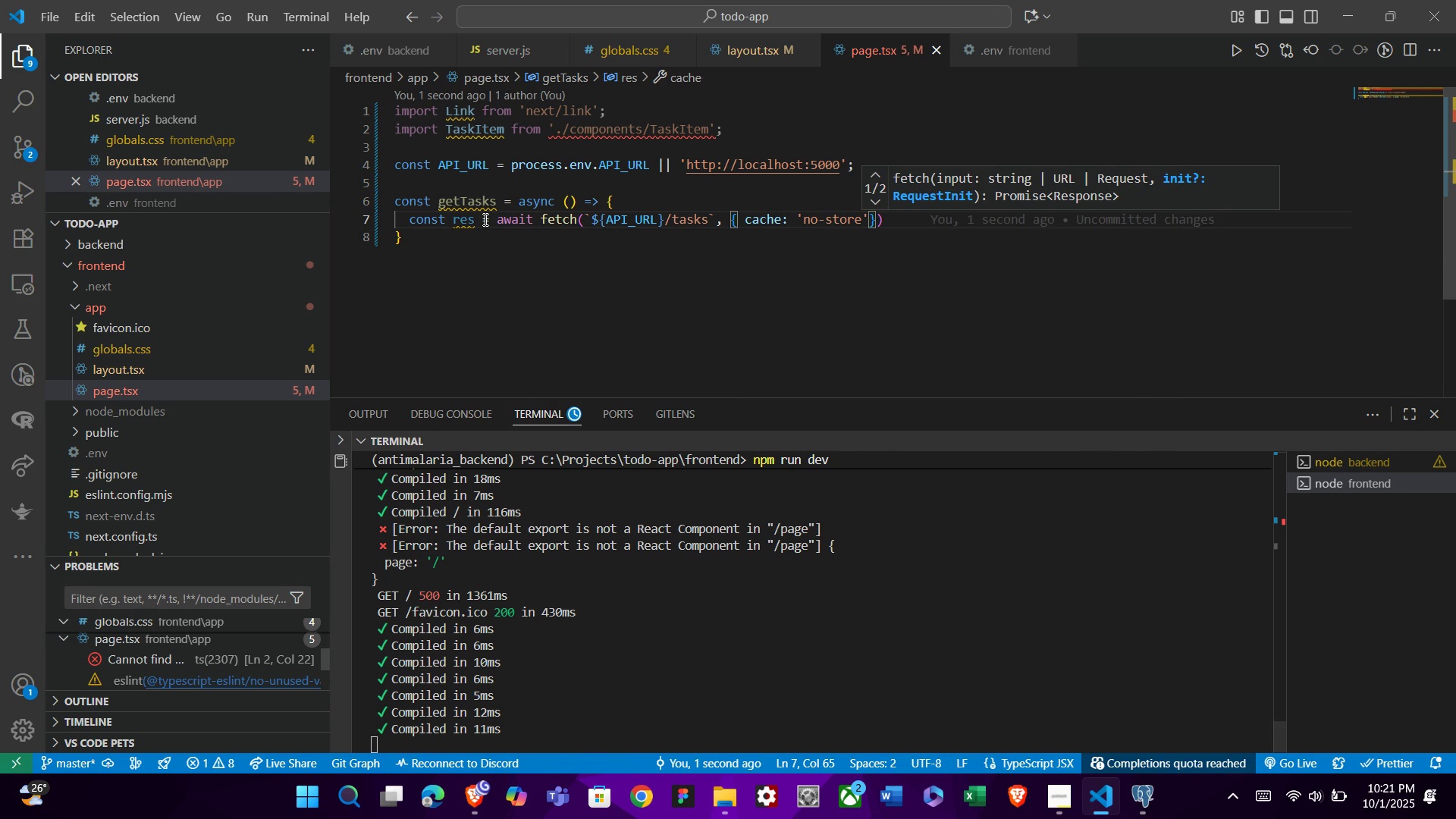 
key(ArrowRight)
 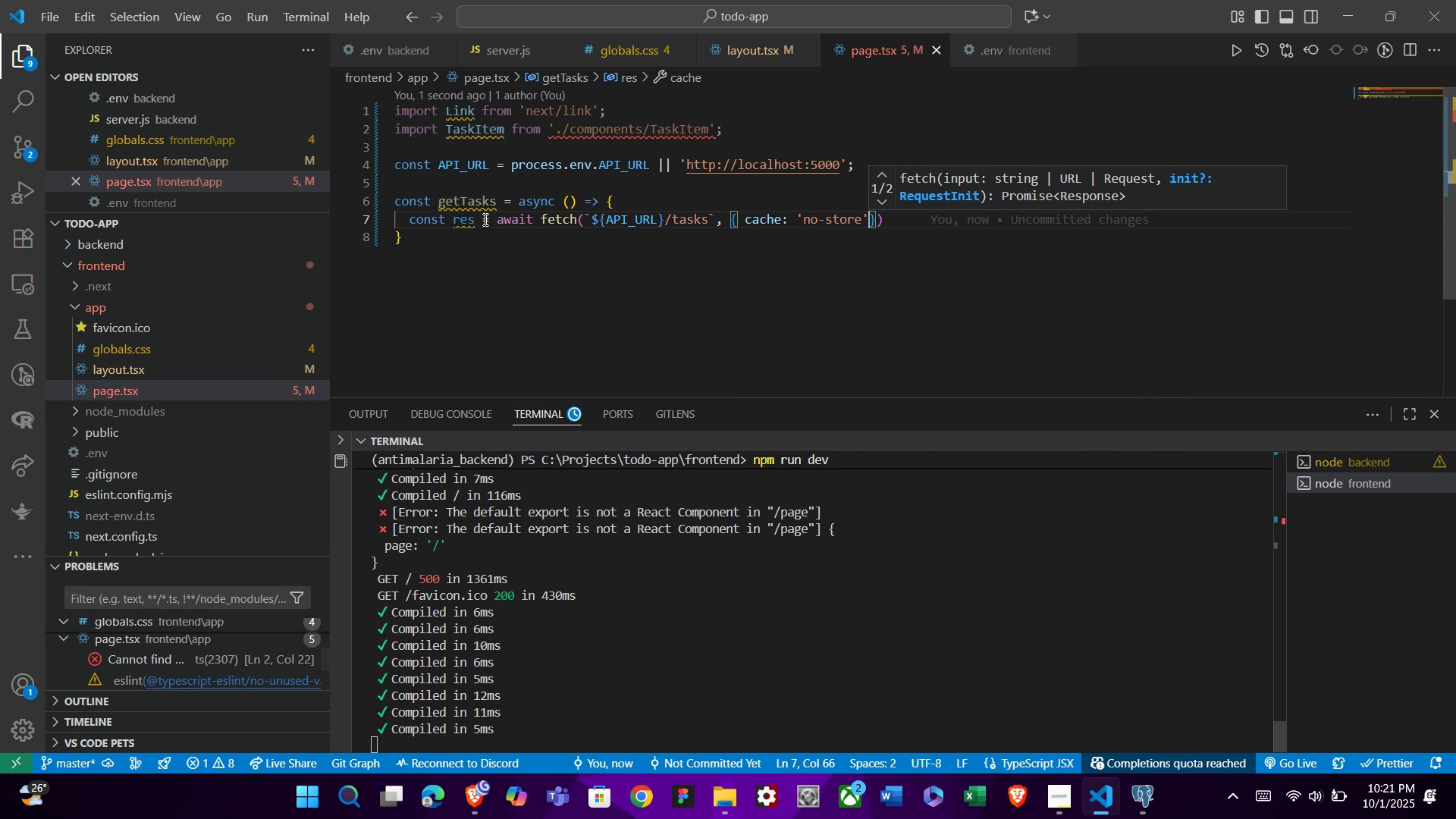 
key(Space)
 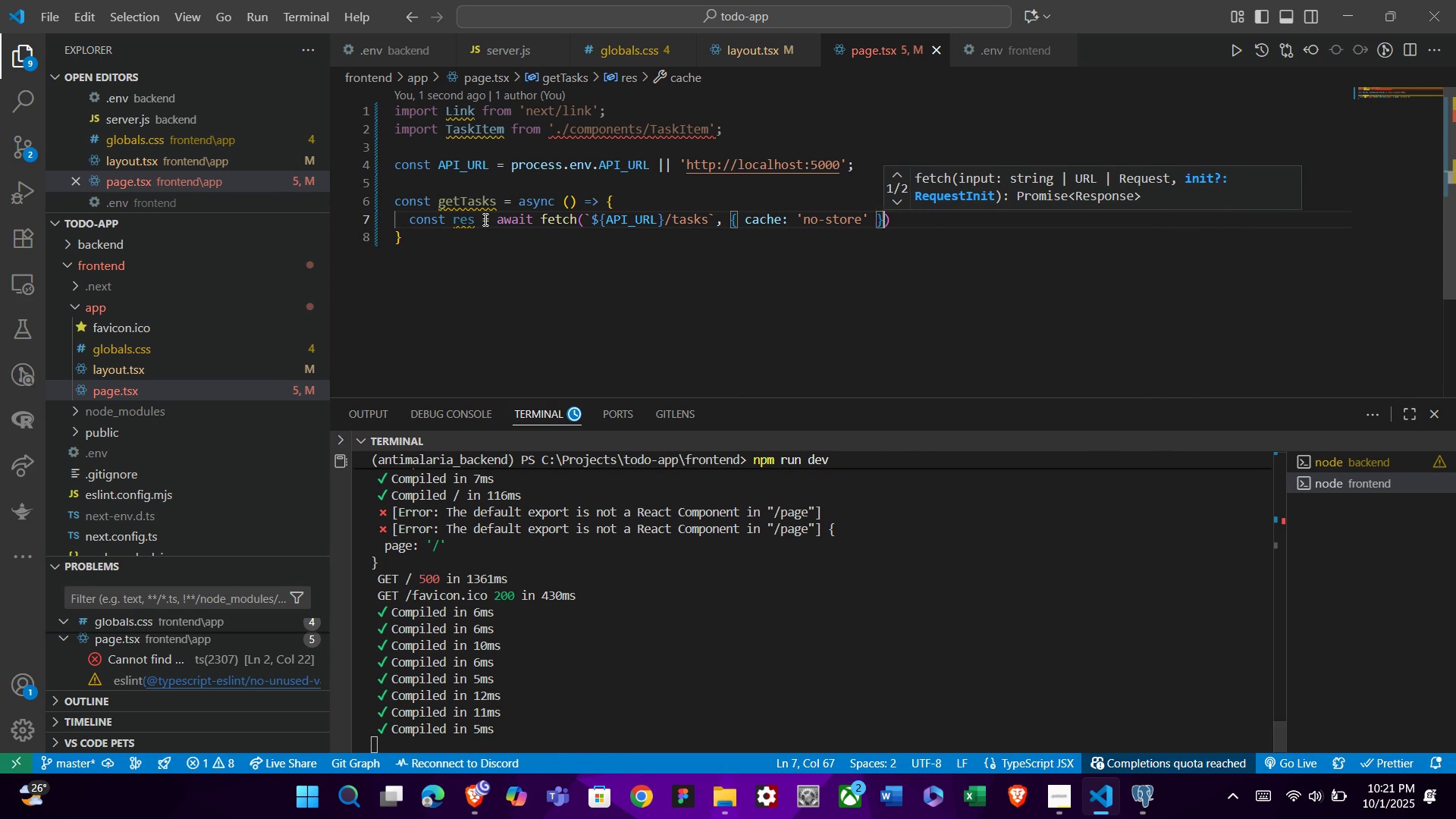 
key(ArrowRight)
 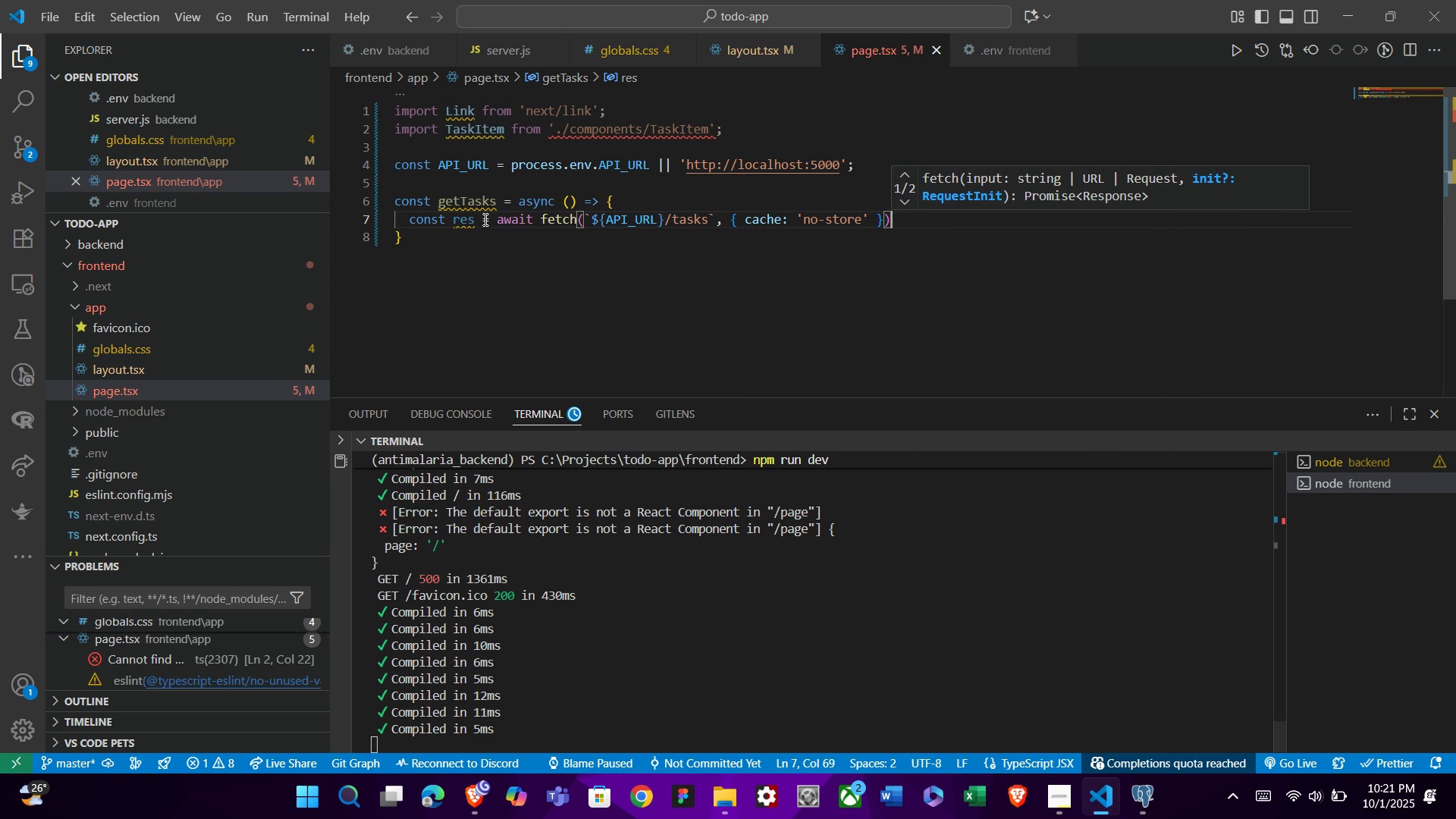 
key(ArrowRight)
 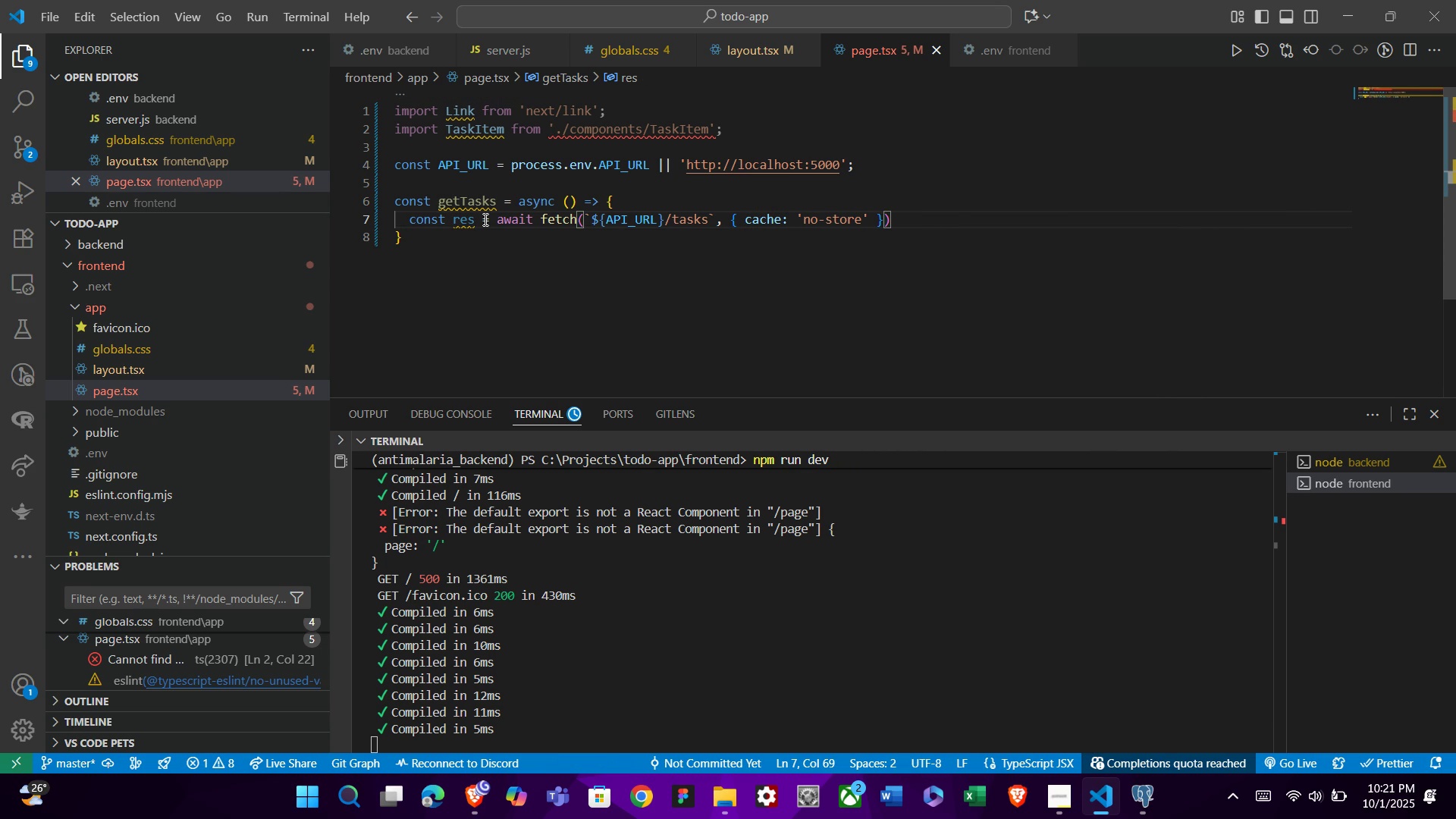 
key(Semicolon)
 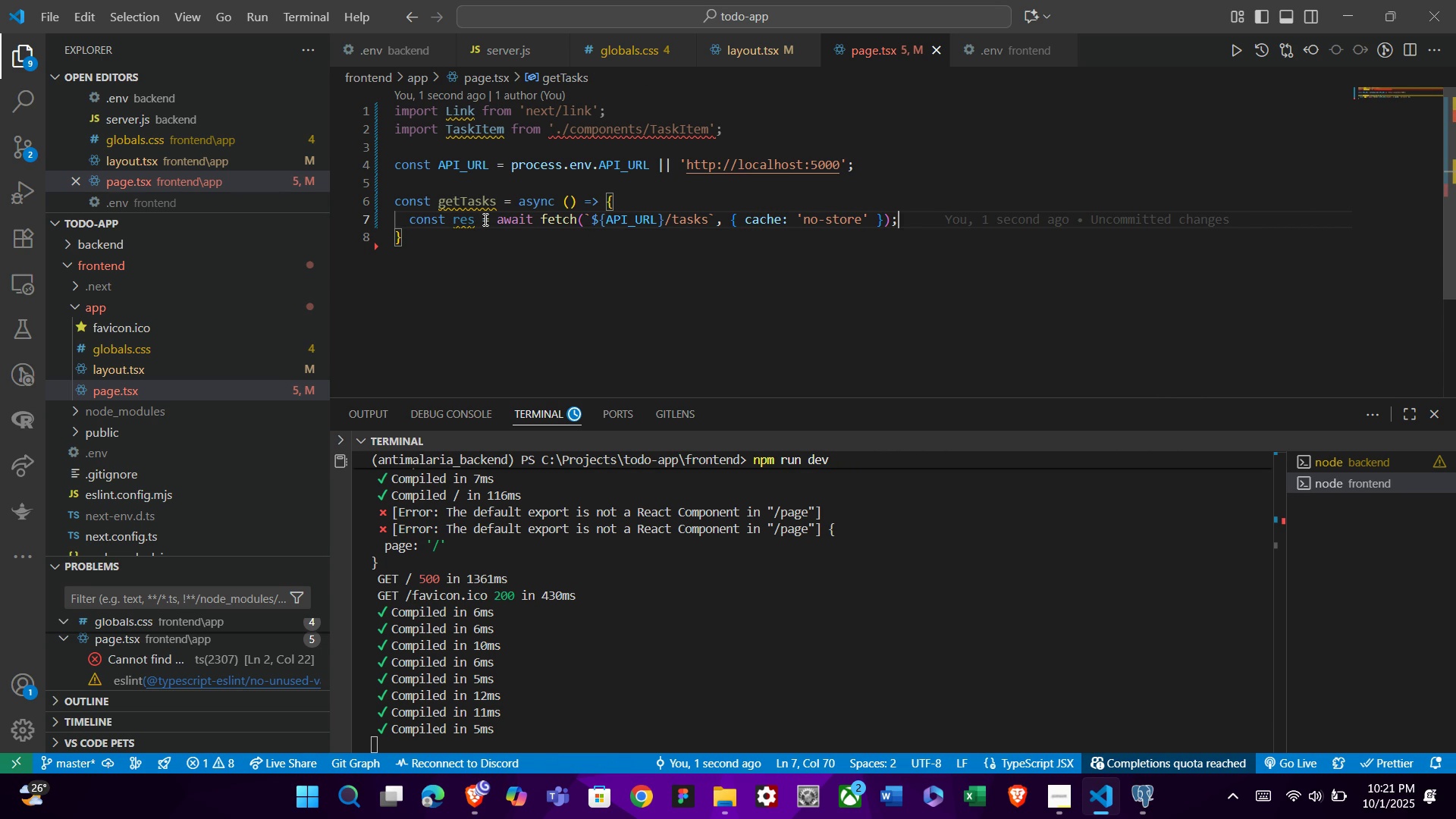 
key(Enter)
 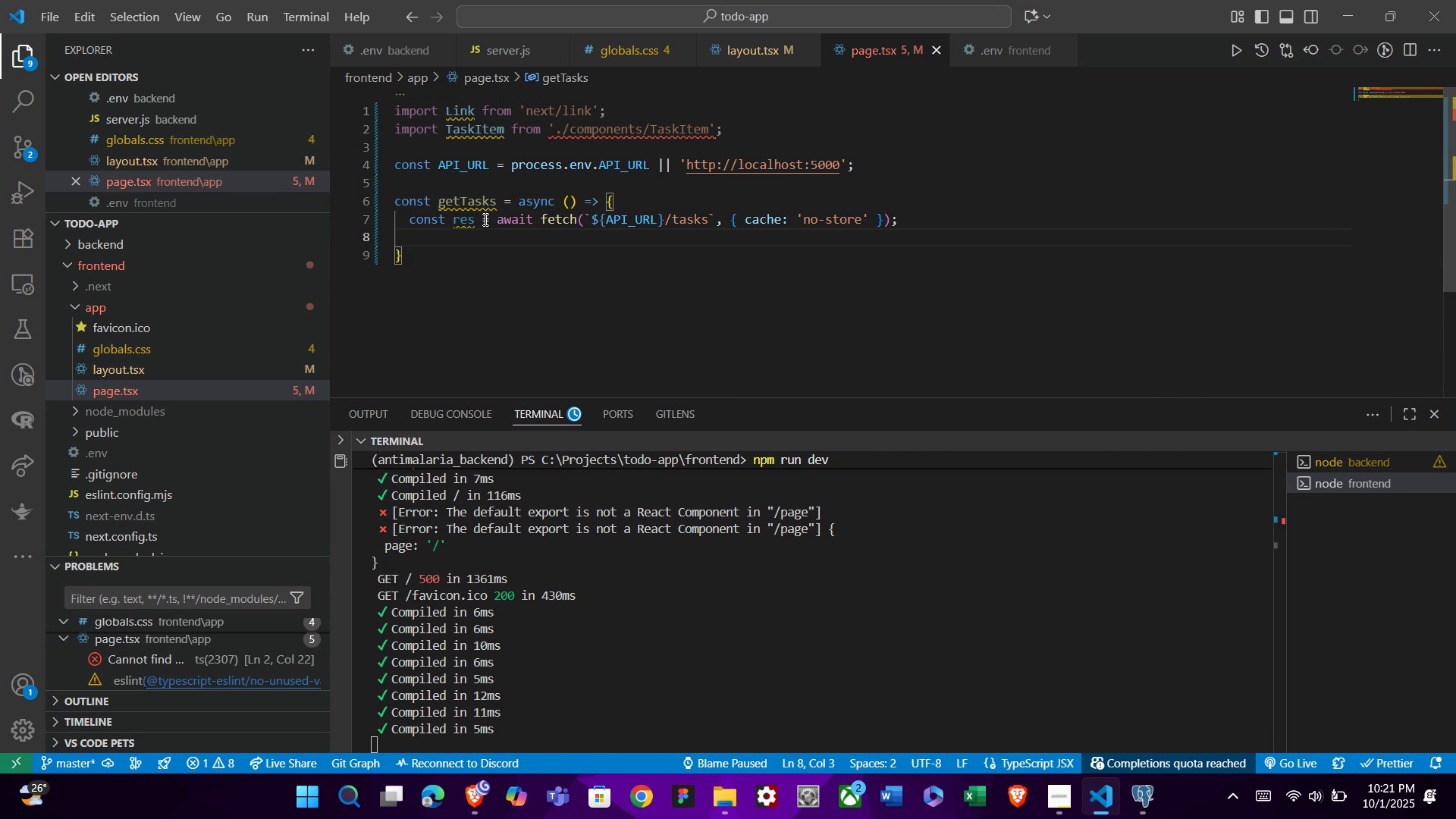 
type(if (!res.ok)